 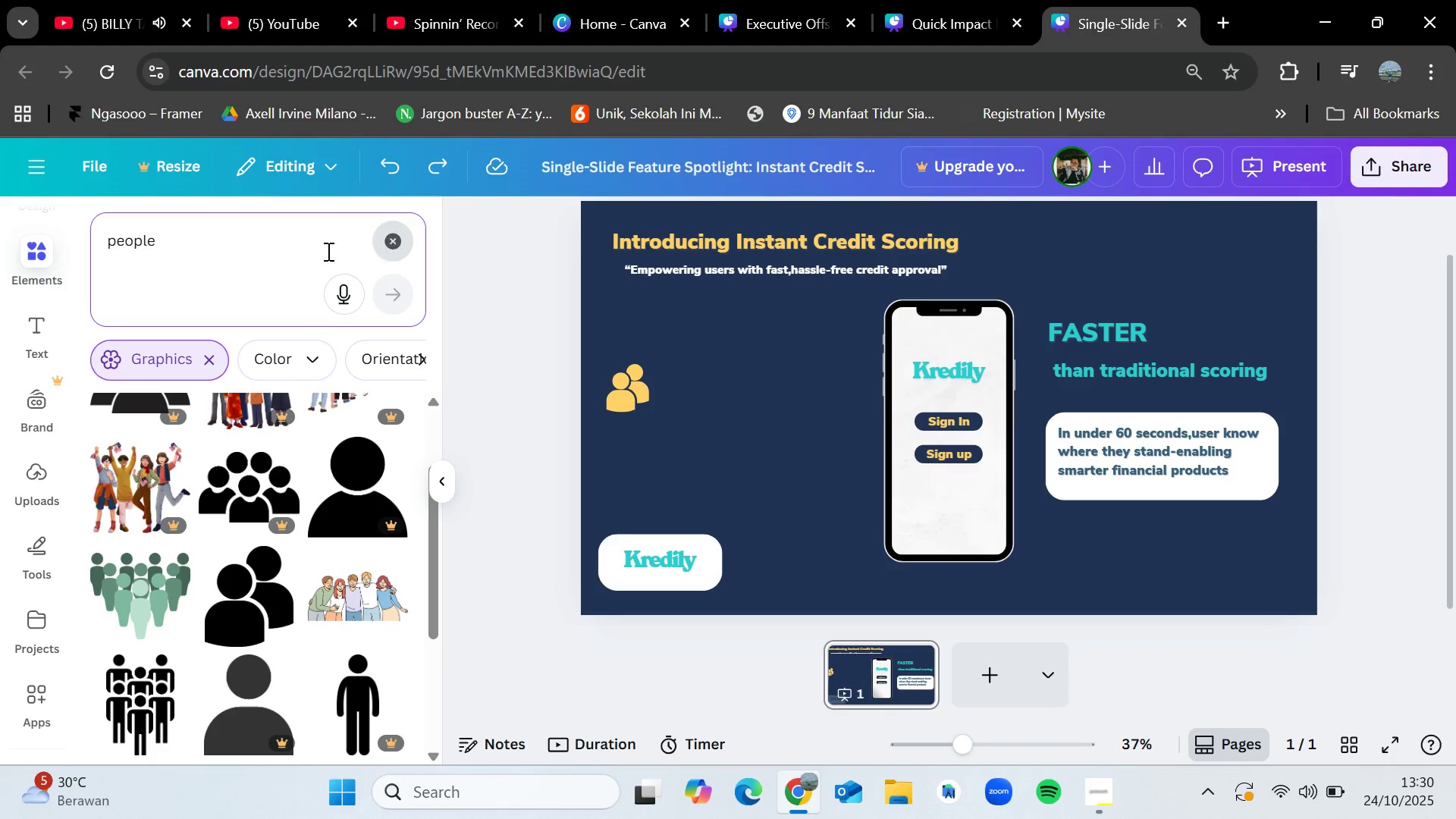 
left_click([287, 246])
 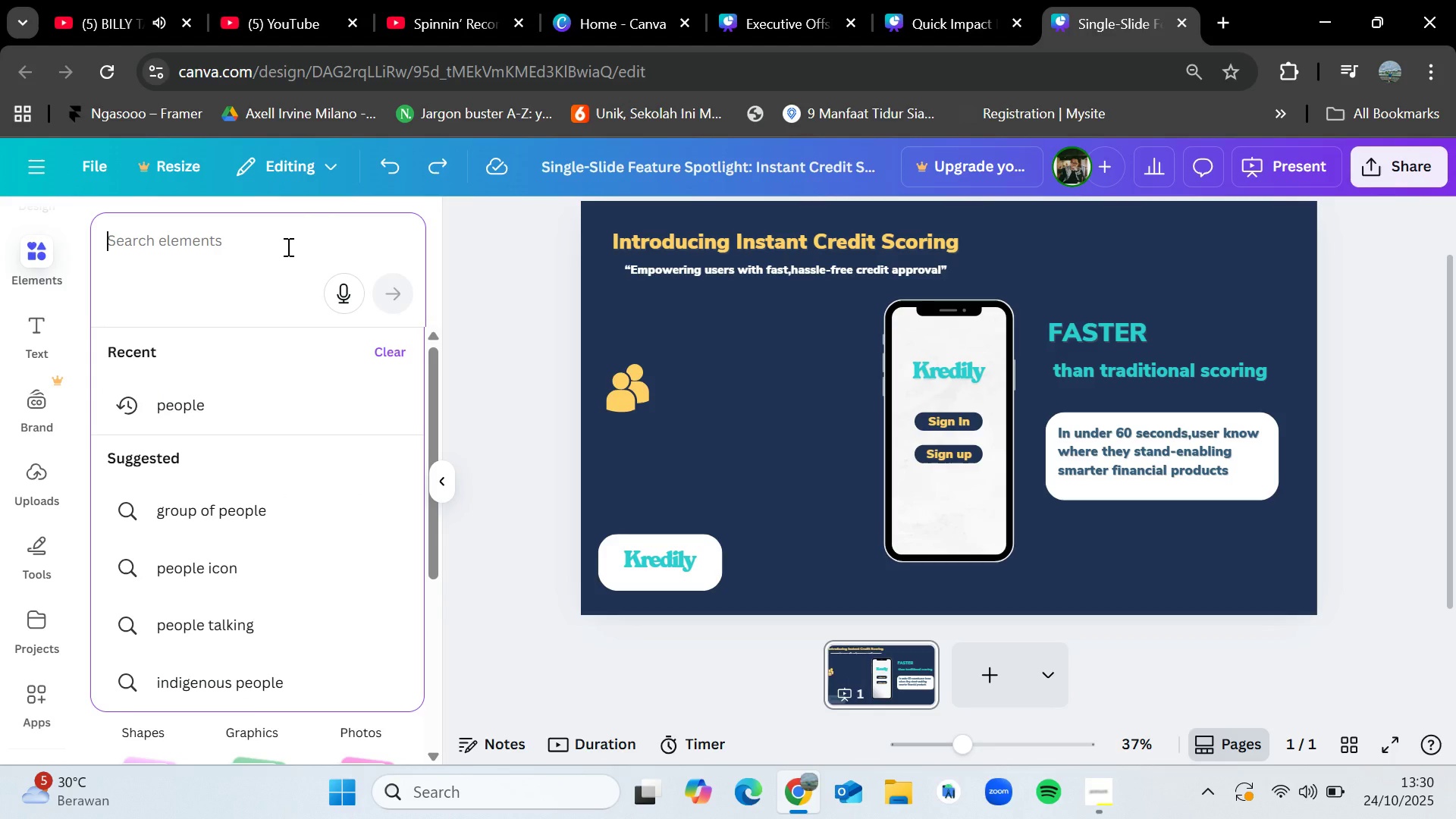 
type(b)
key(Backspace)
type(scored)
 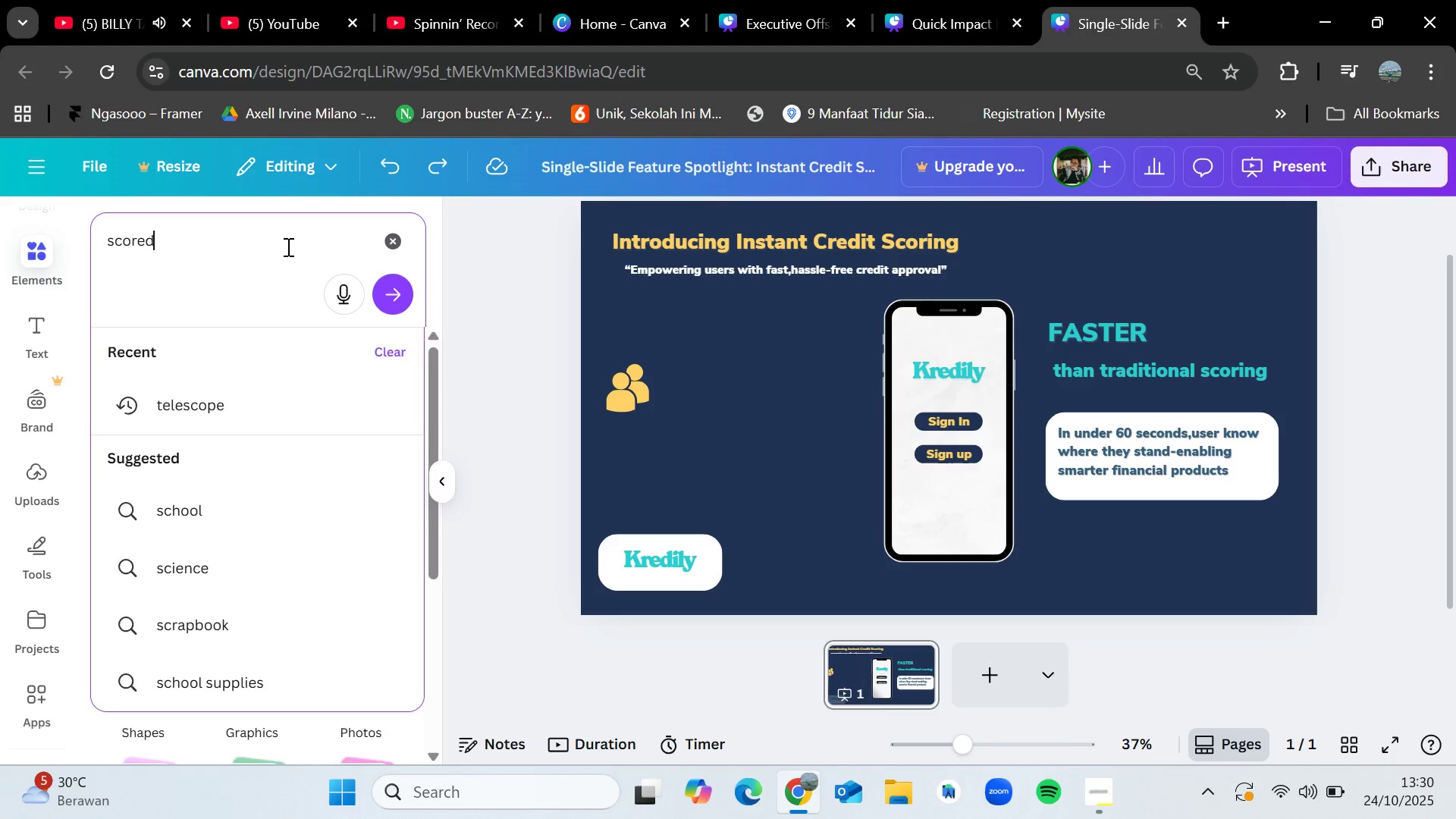 
key(Enter)
 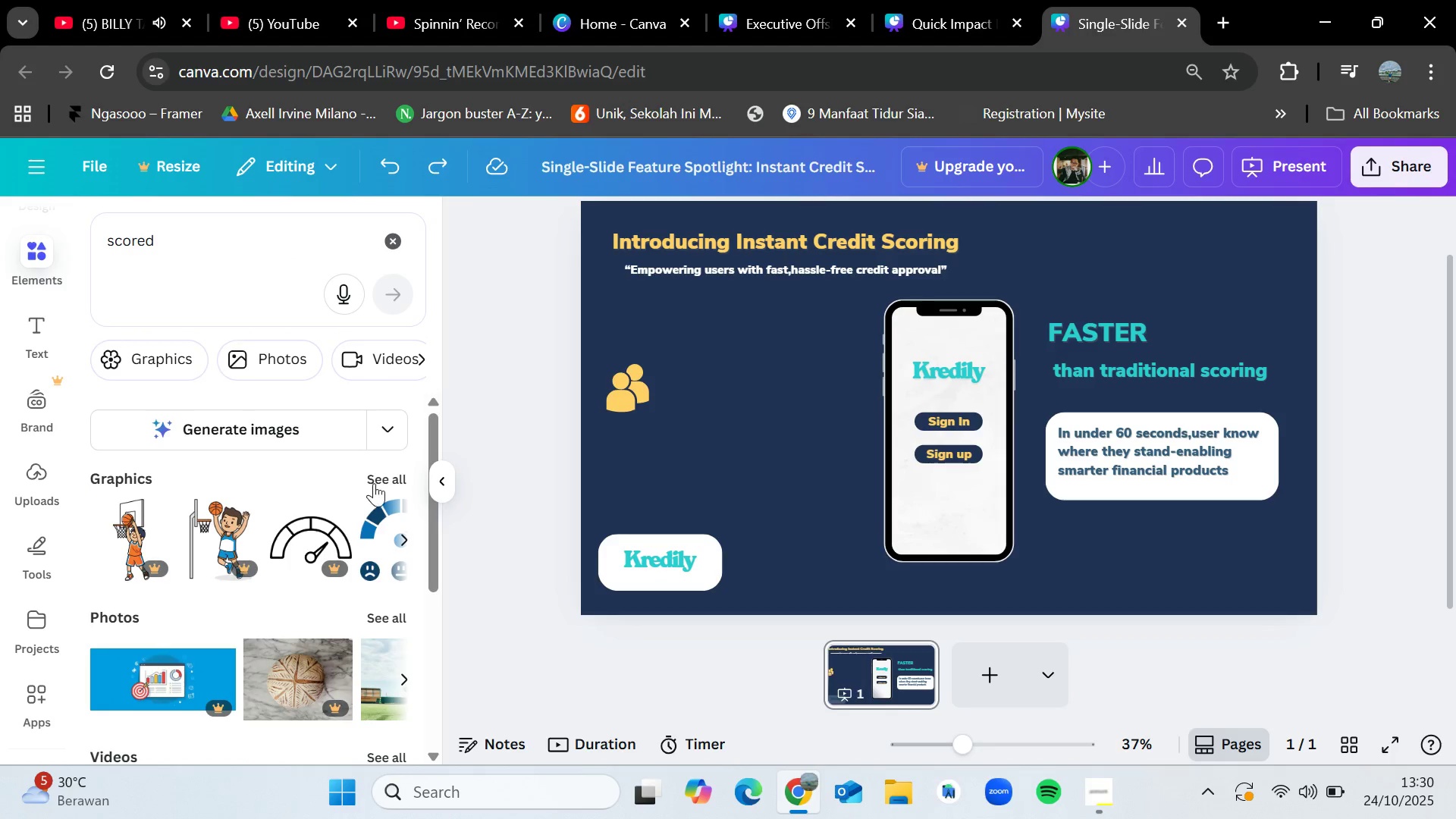 
left_click([391, 479])
 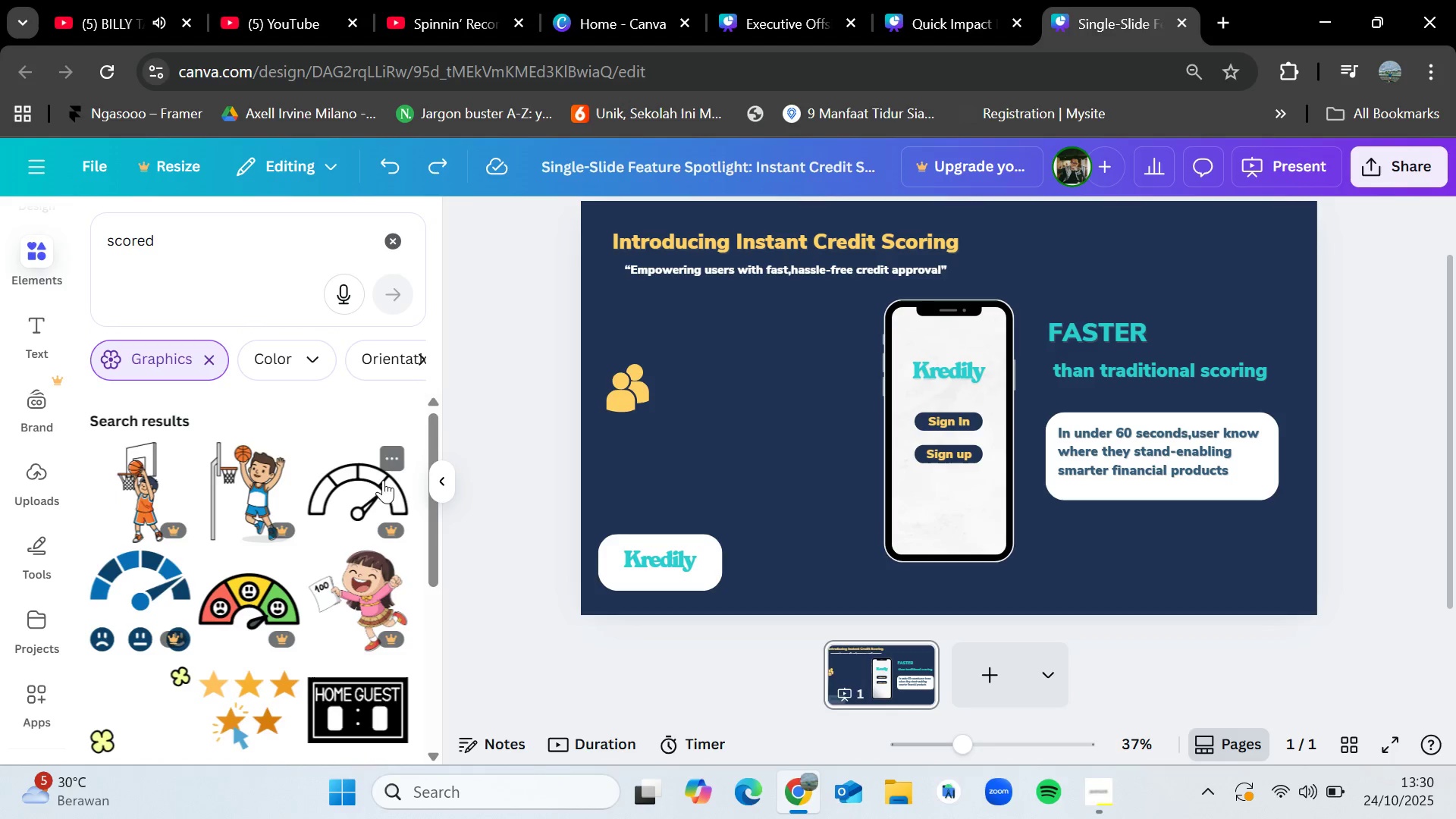 
scroll: coordinate [358, 511], scroll_direction: down, amount: 2.0
 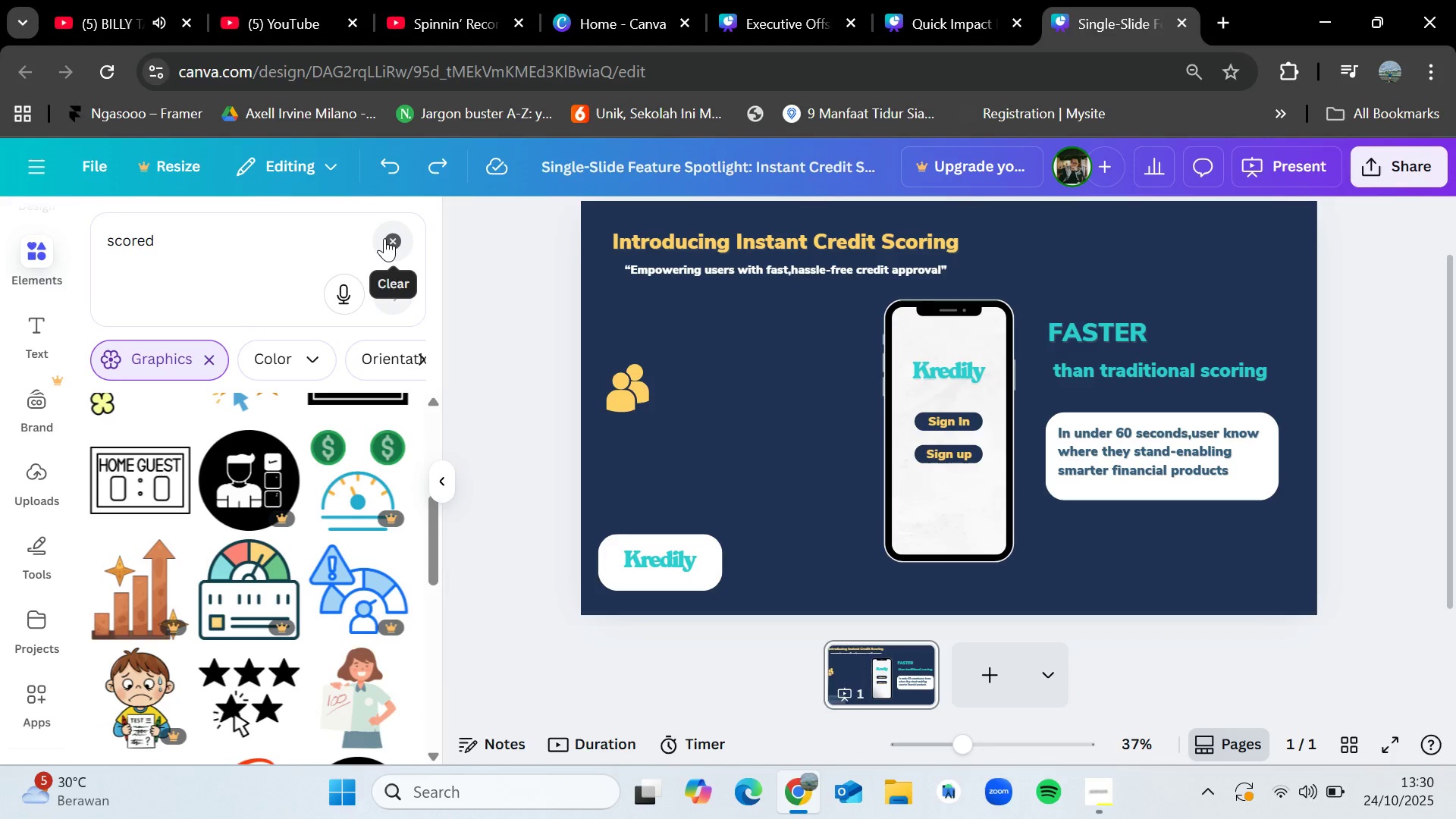 
left_click([384, 238])
 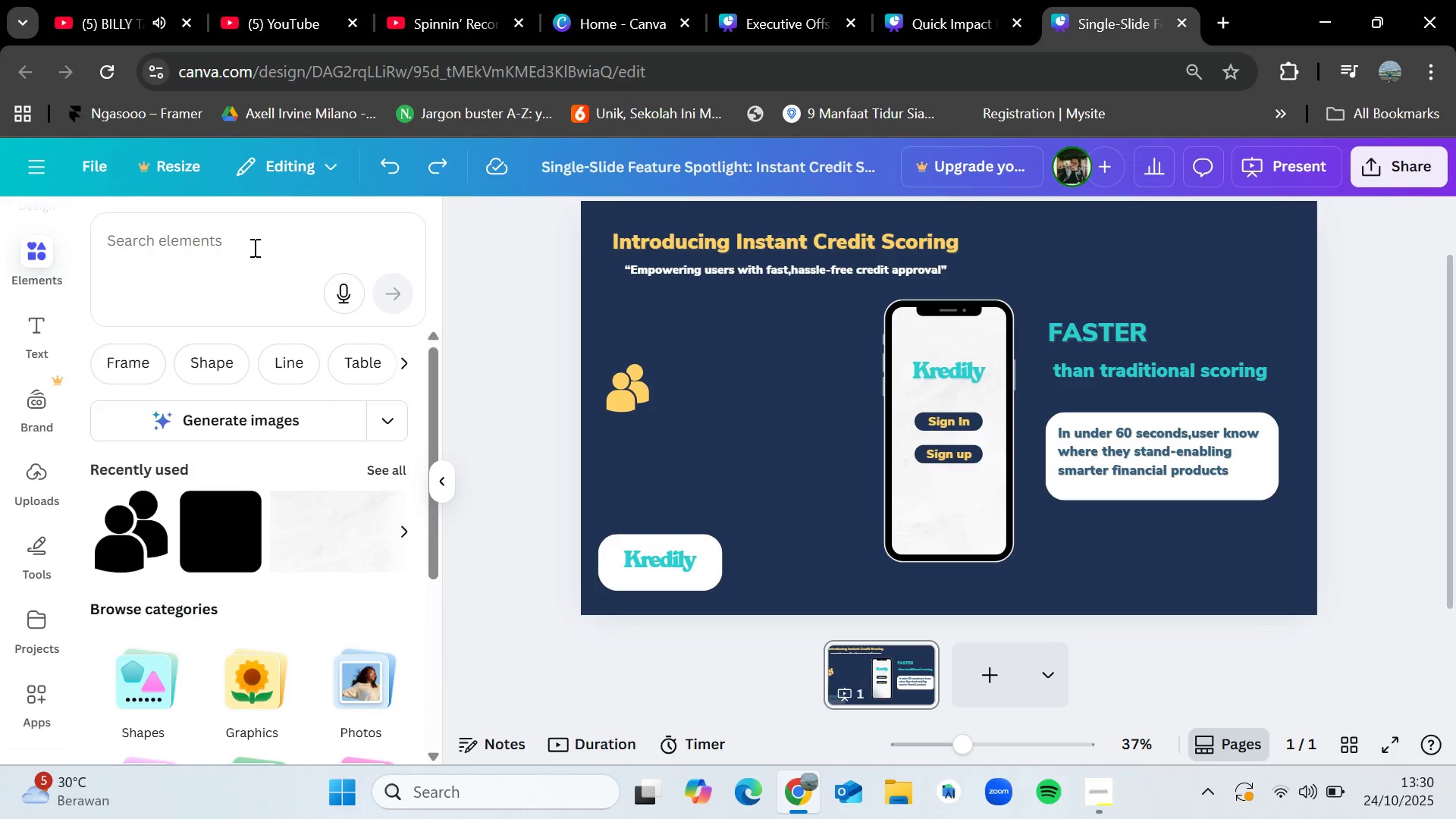 
left_click([253, 247])
 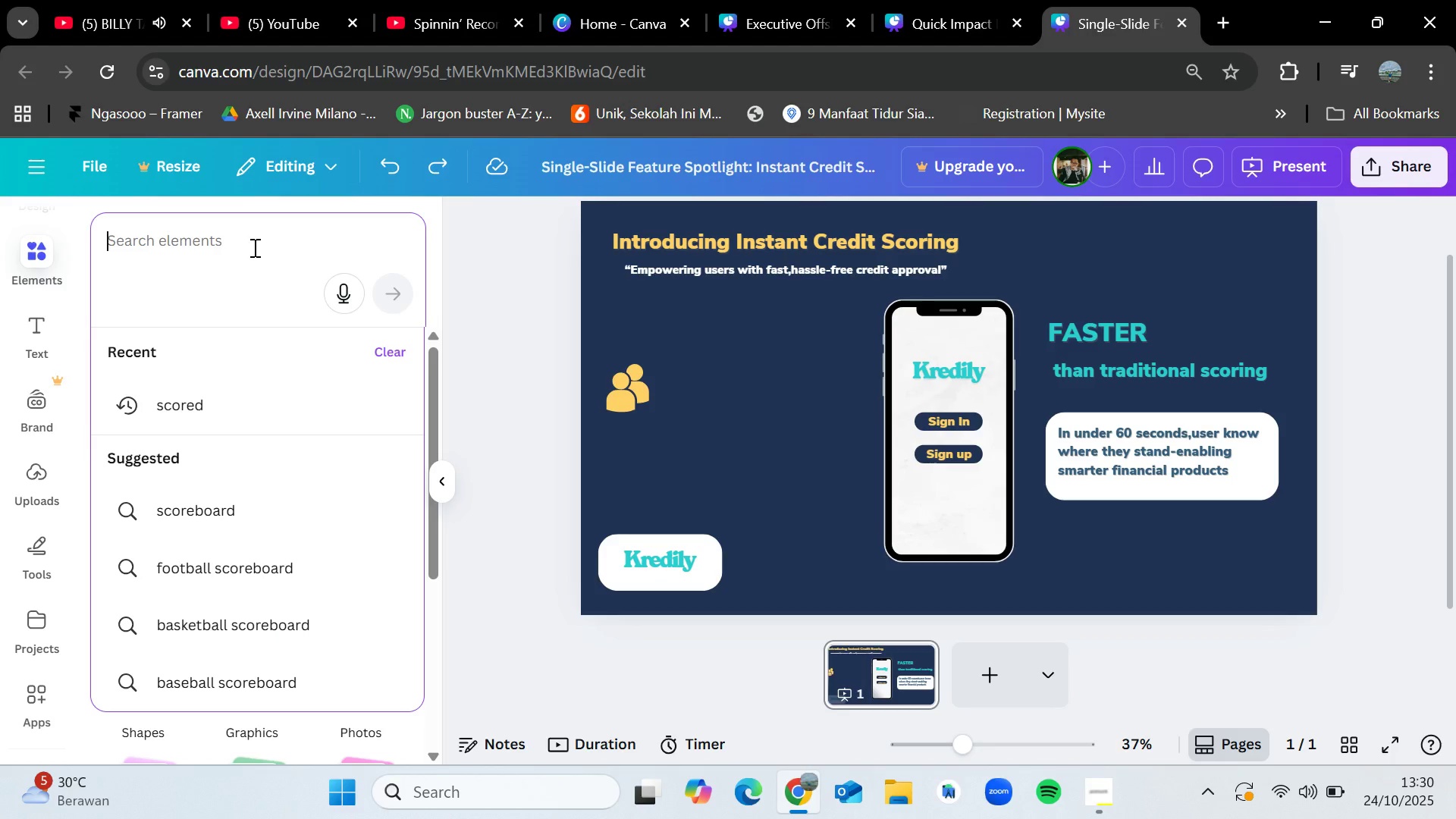 
type(stopwatch)
 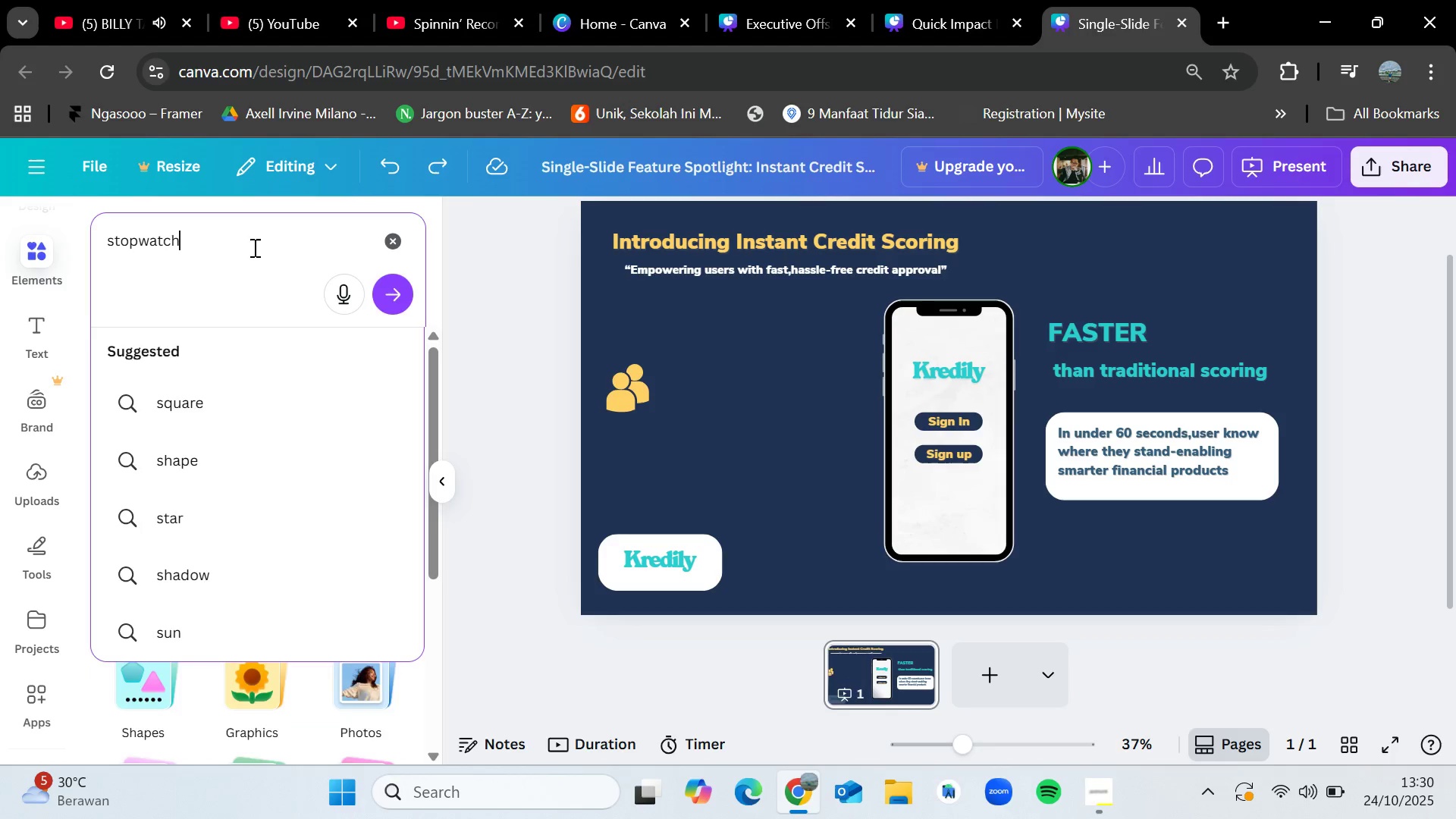 
key(Enter)
 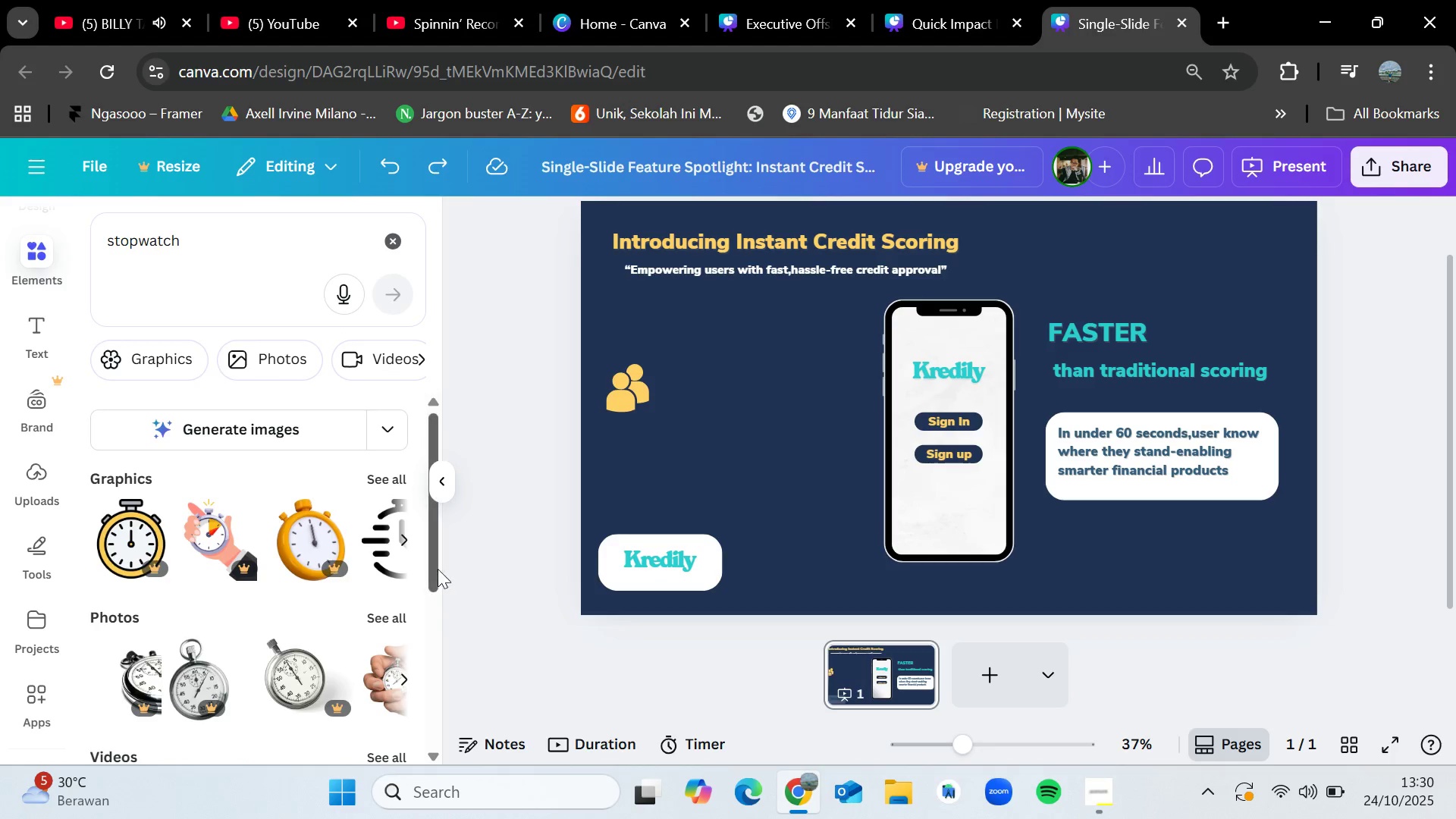 
left_click([387, 470])
 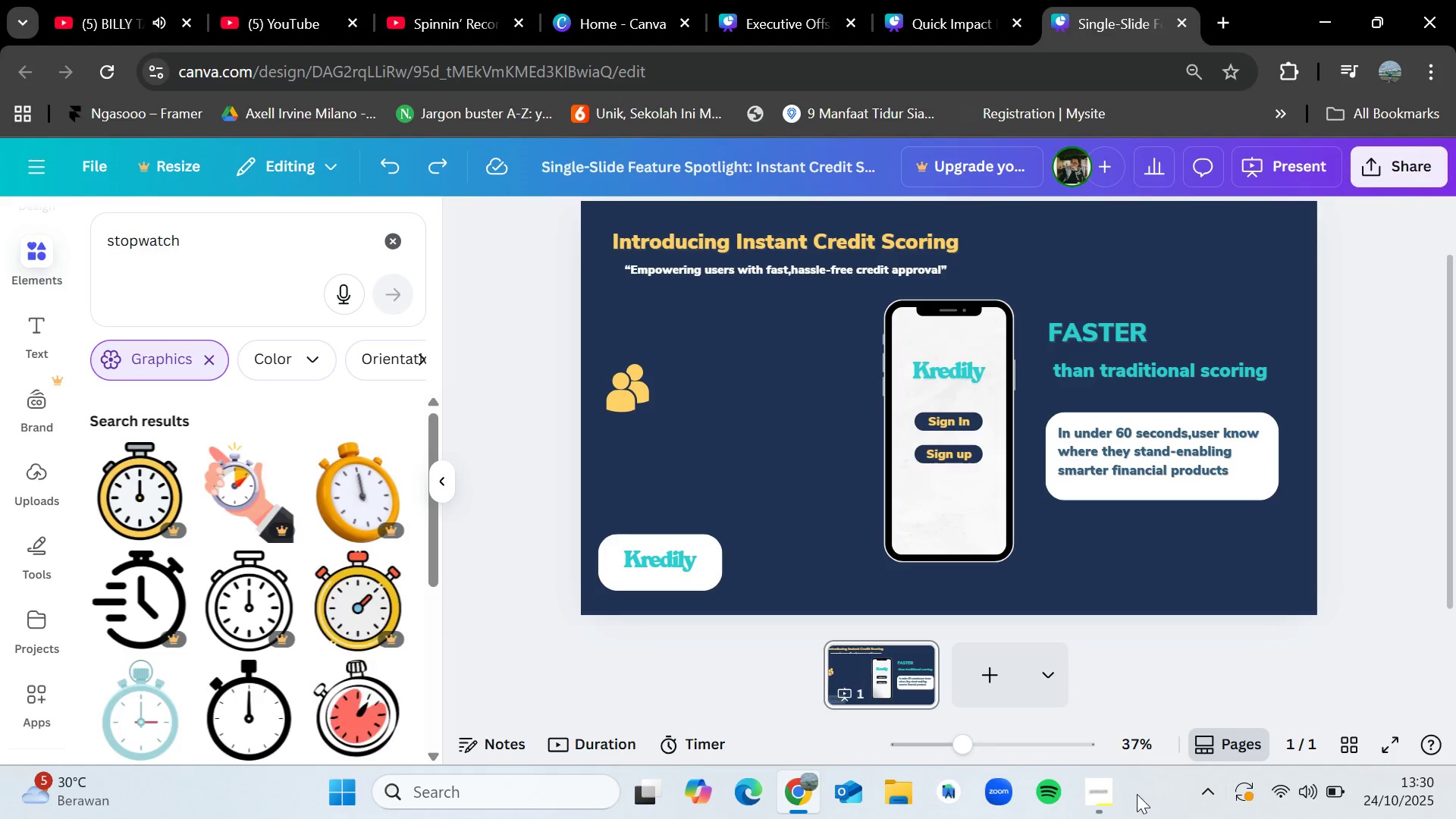 
left_click([1098, 798])